 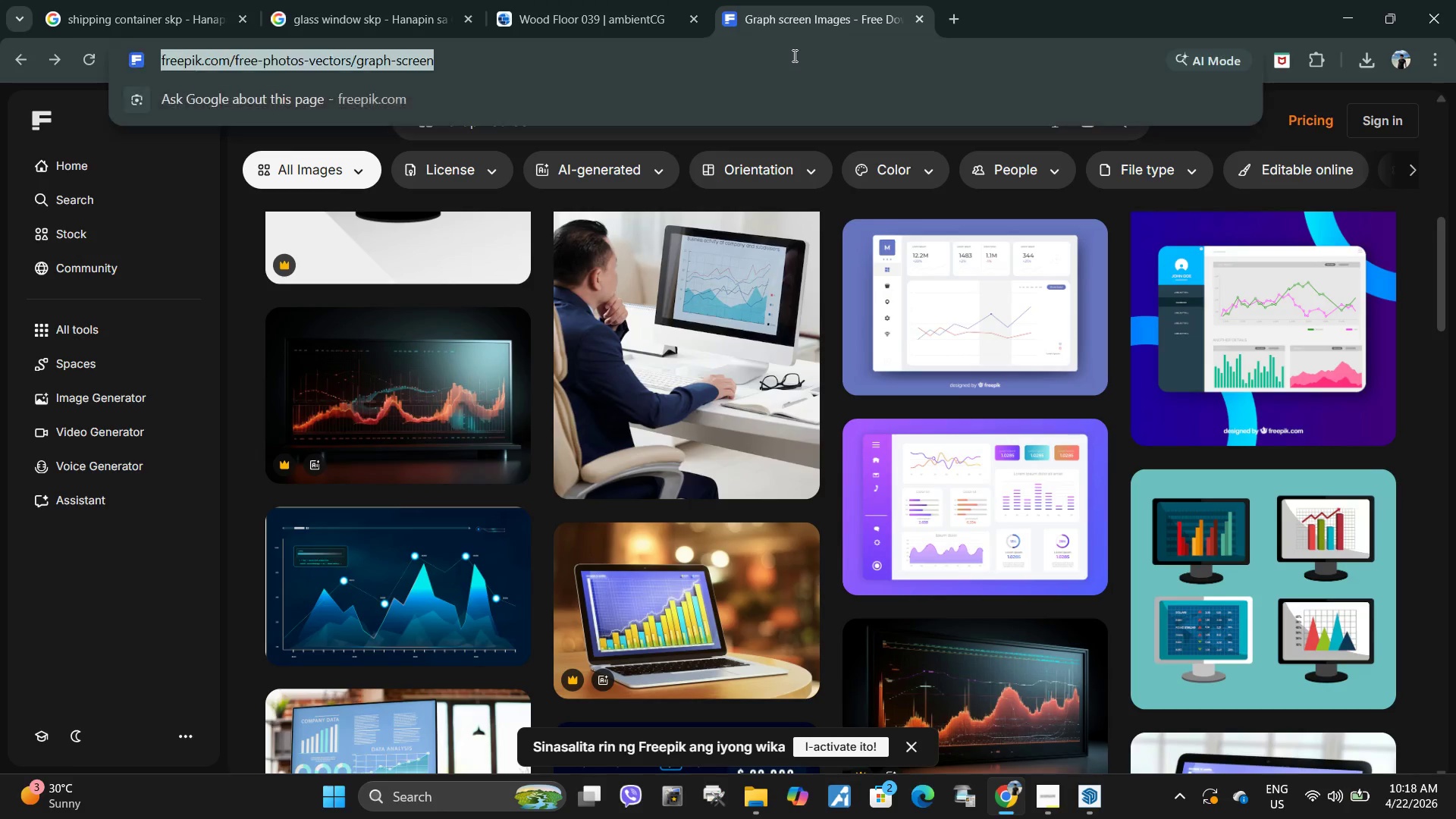 
key(V)
 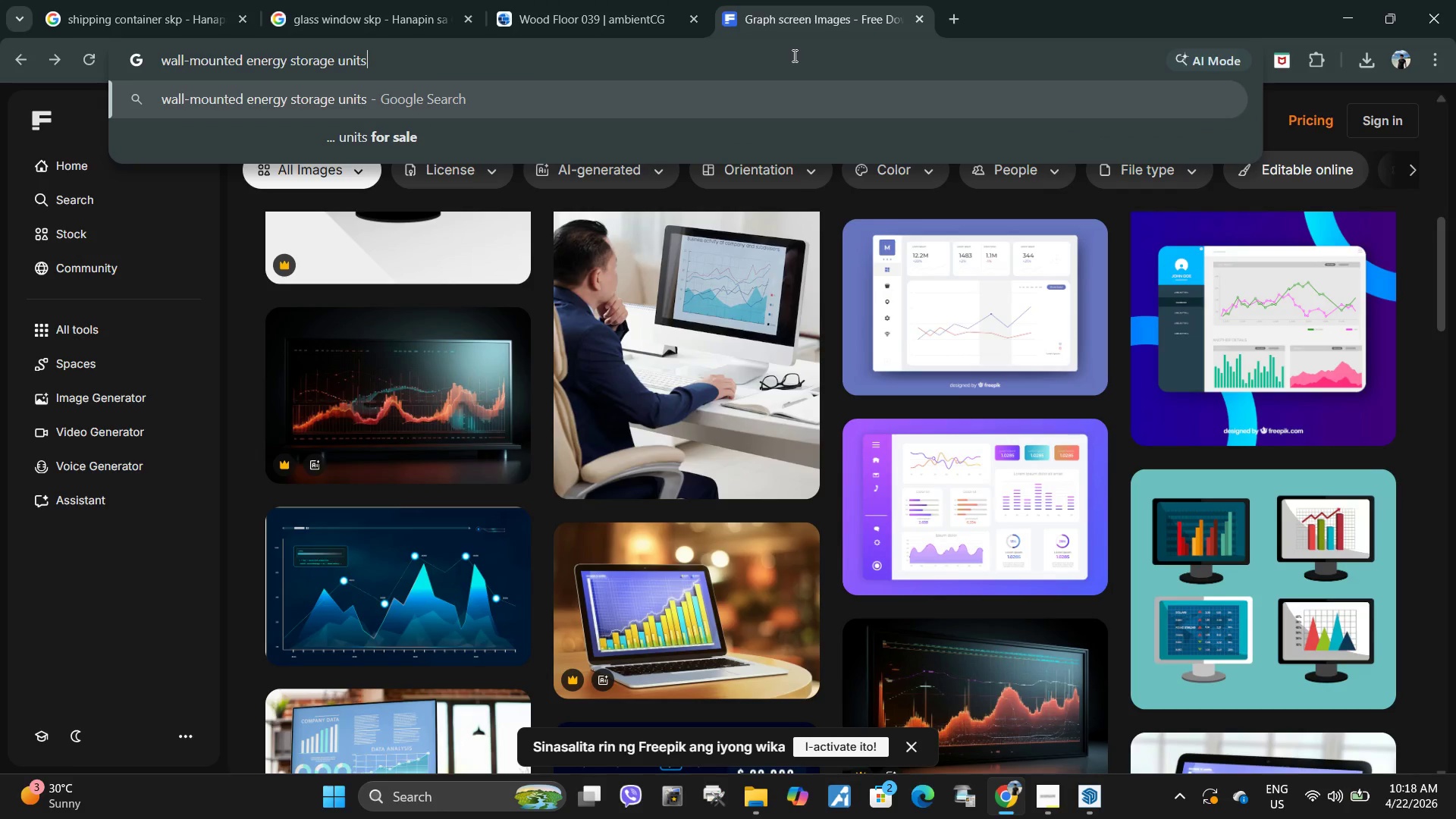 
key(Enter)
 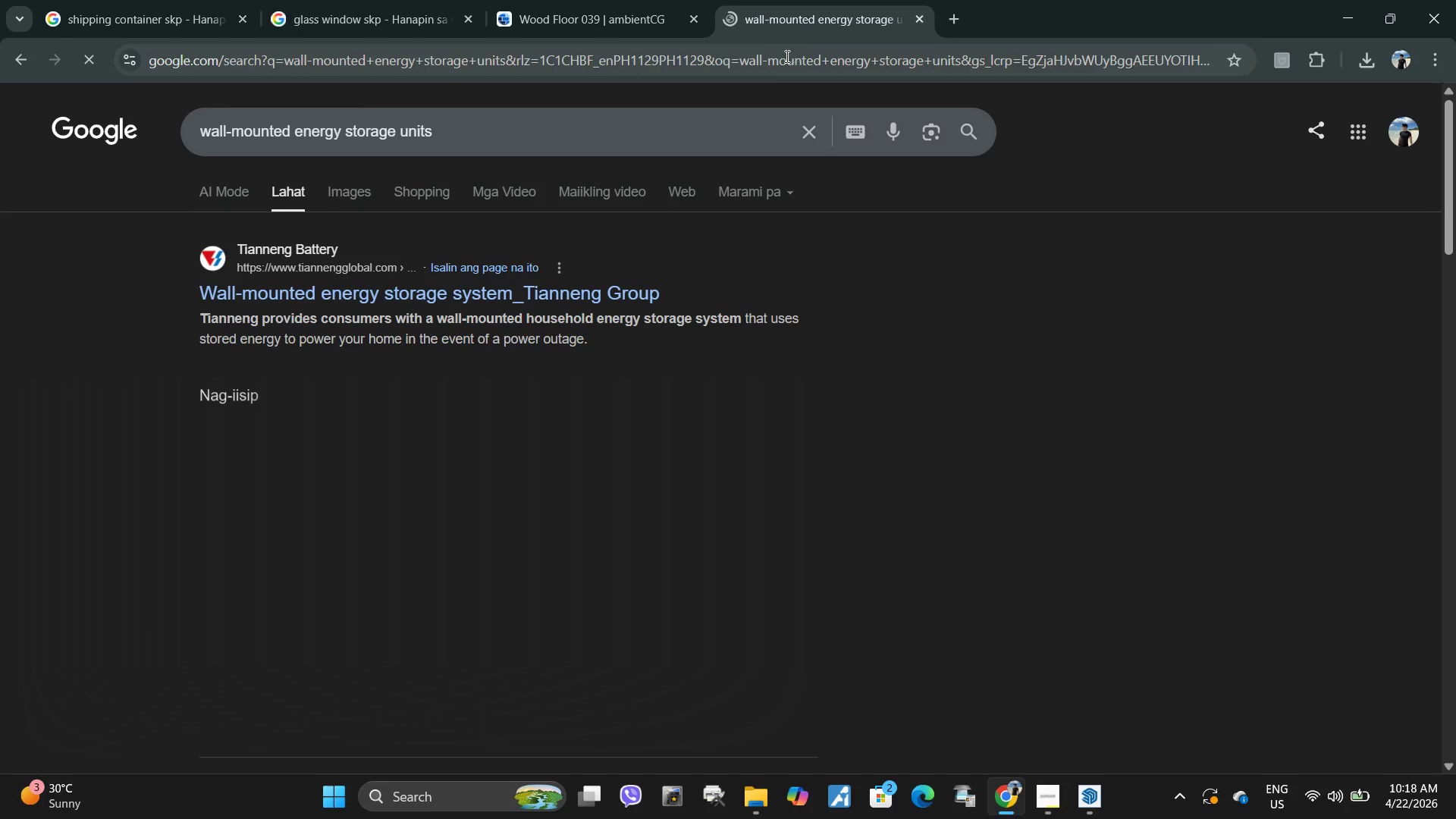 
left_click([472, 127])
 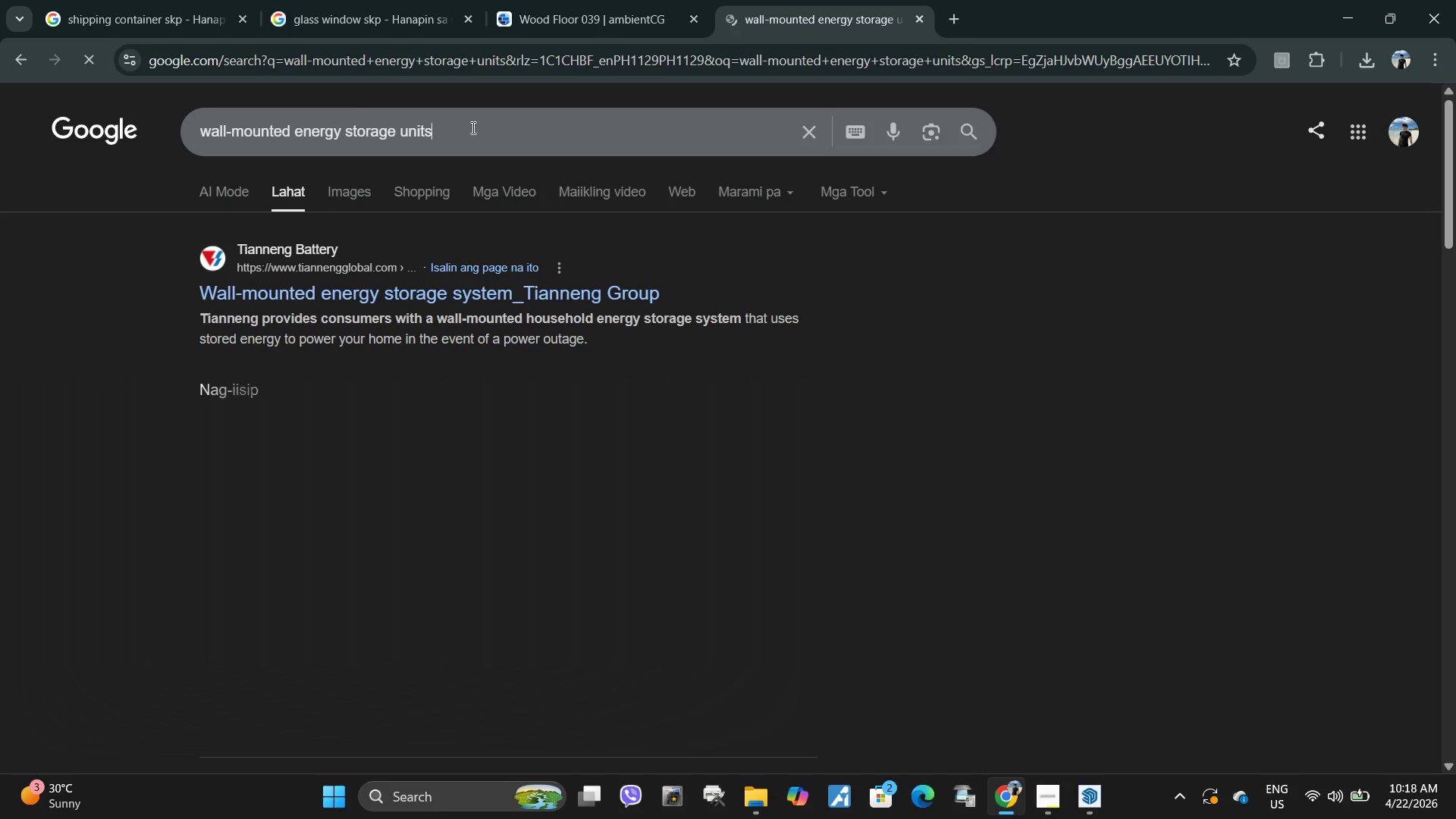 
type( skp)
 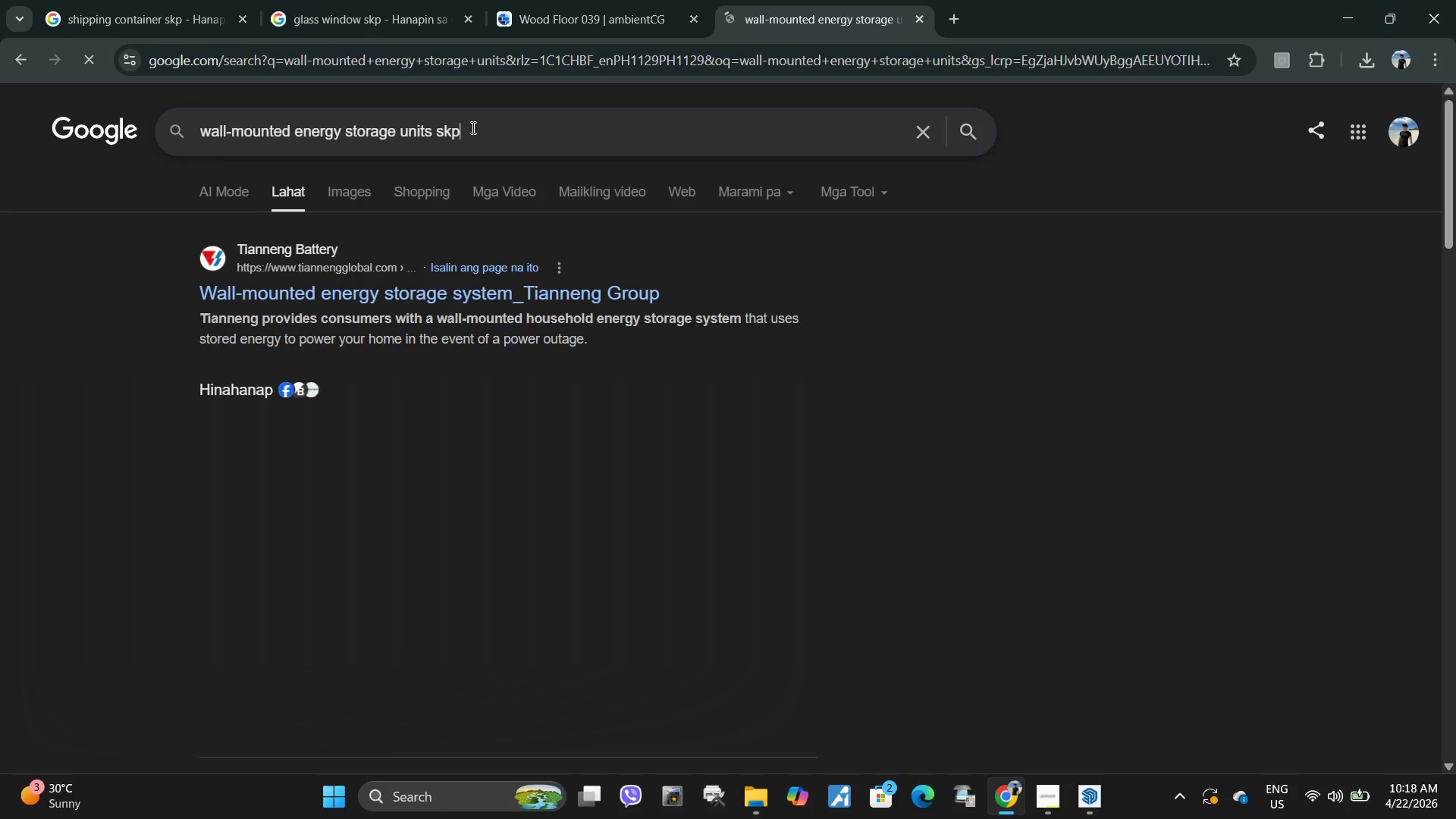 
key(Enter)
 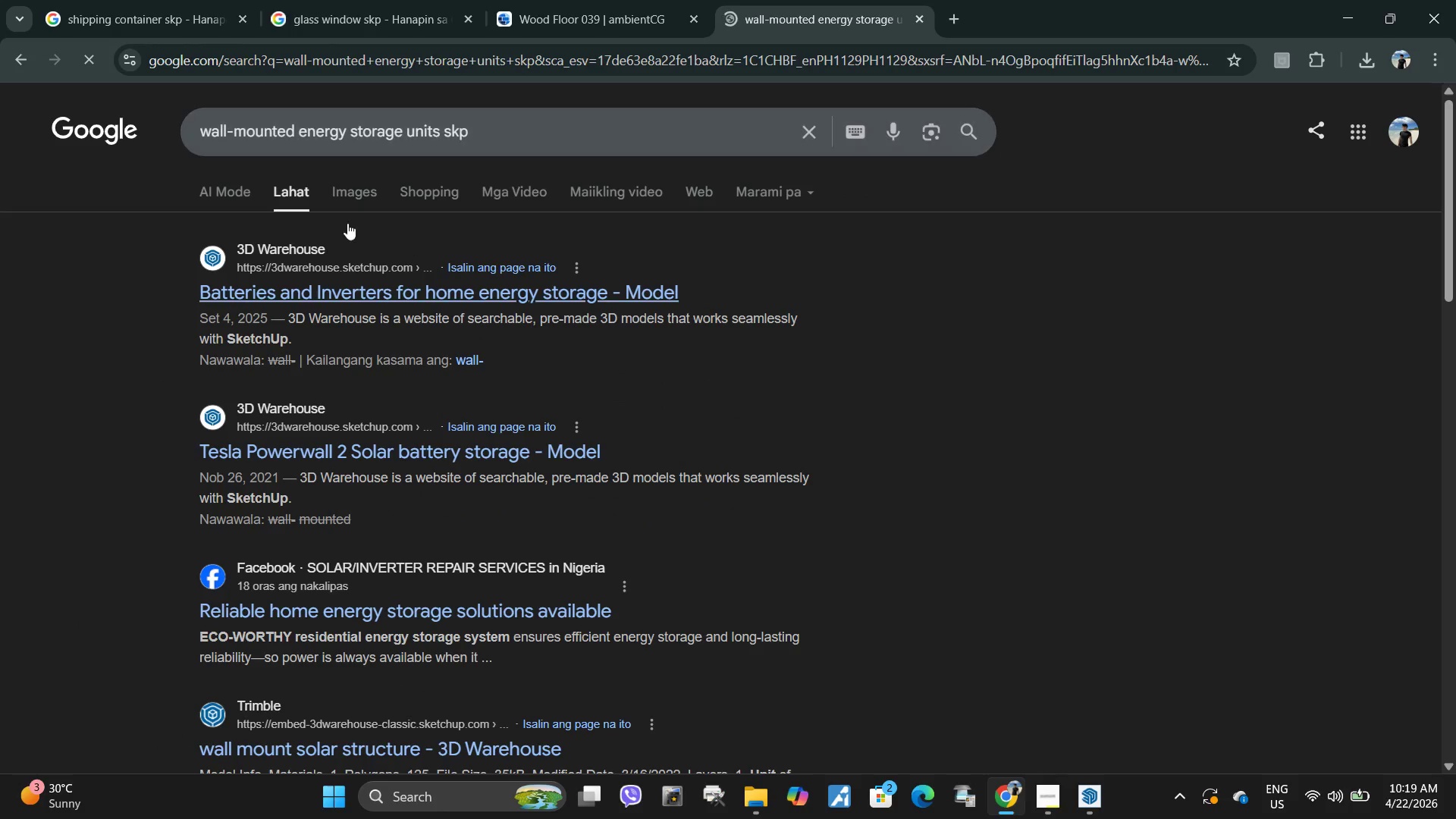 
left_click([371, 200])
 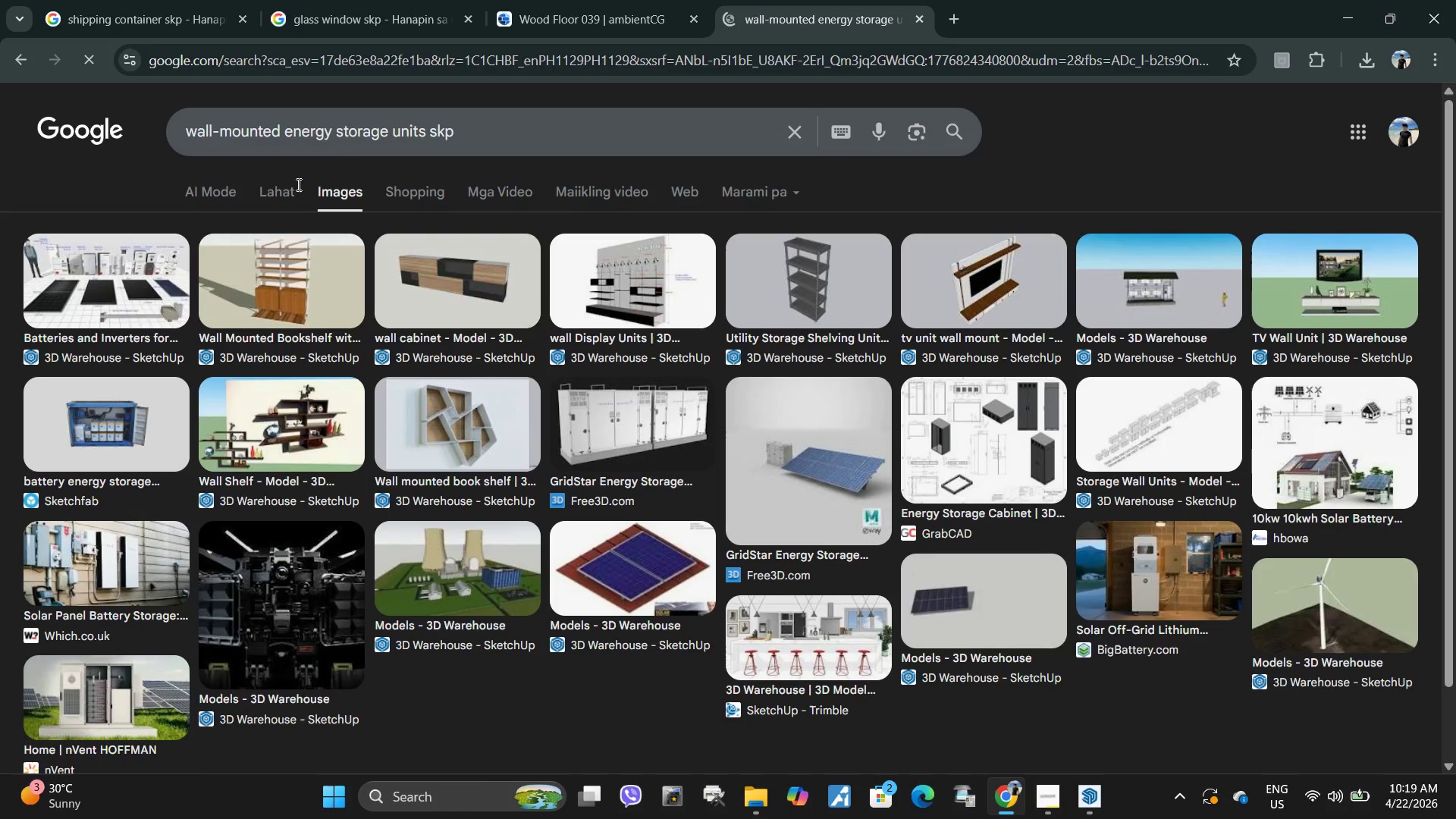 
wait(8.09)
 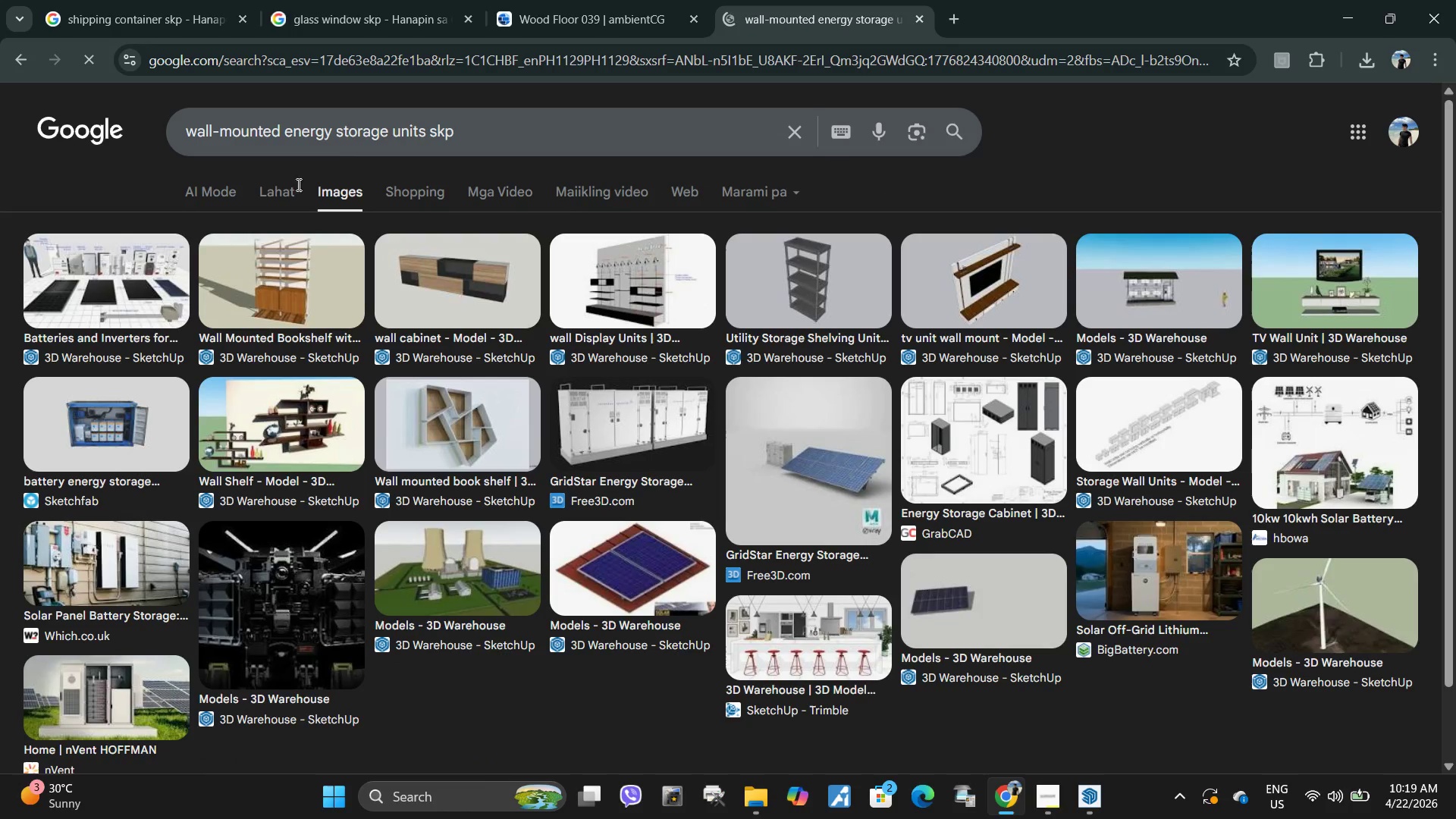 
right_click([94, 278])
 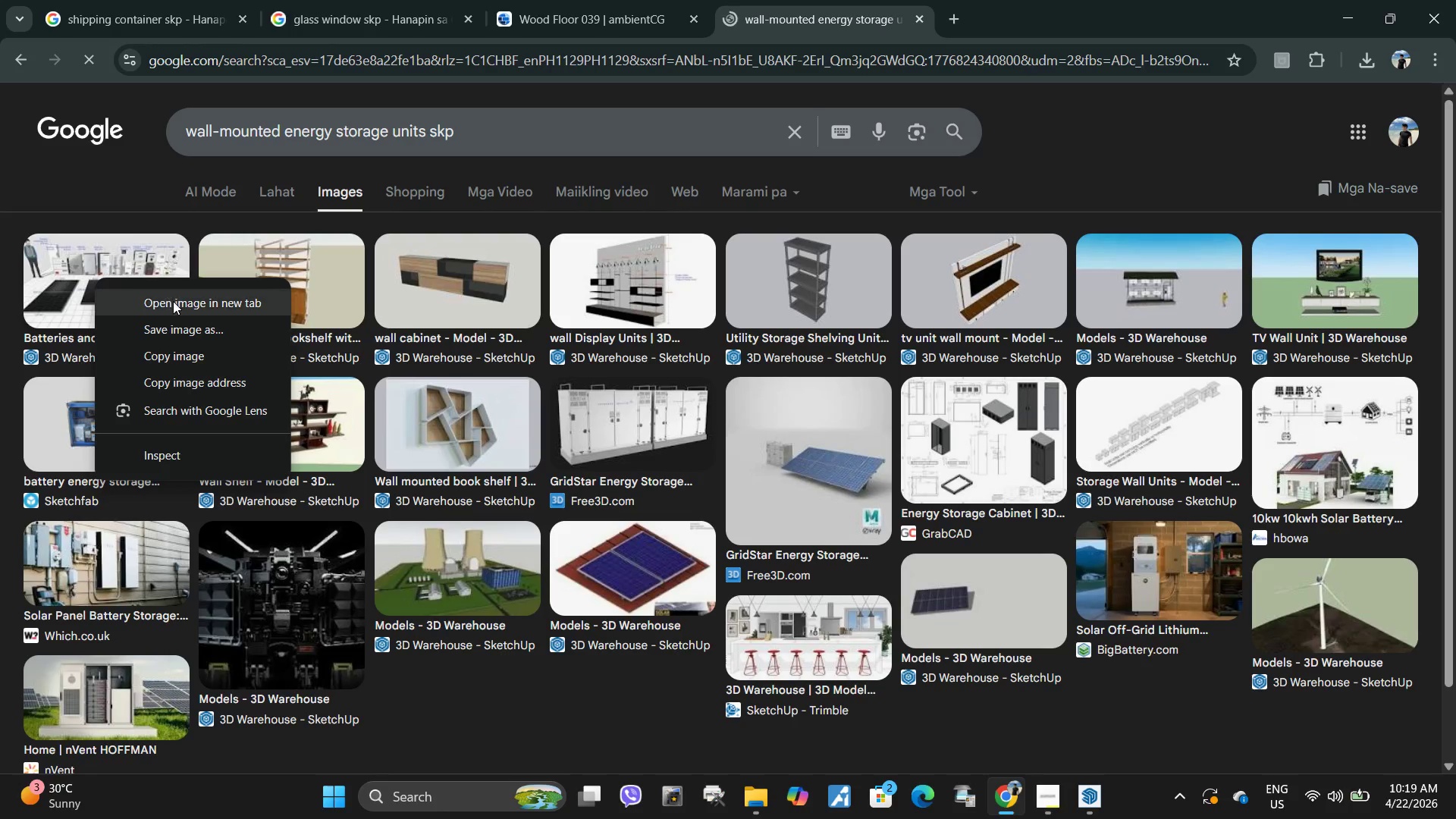 
left_click([174, 303])
 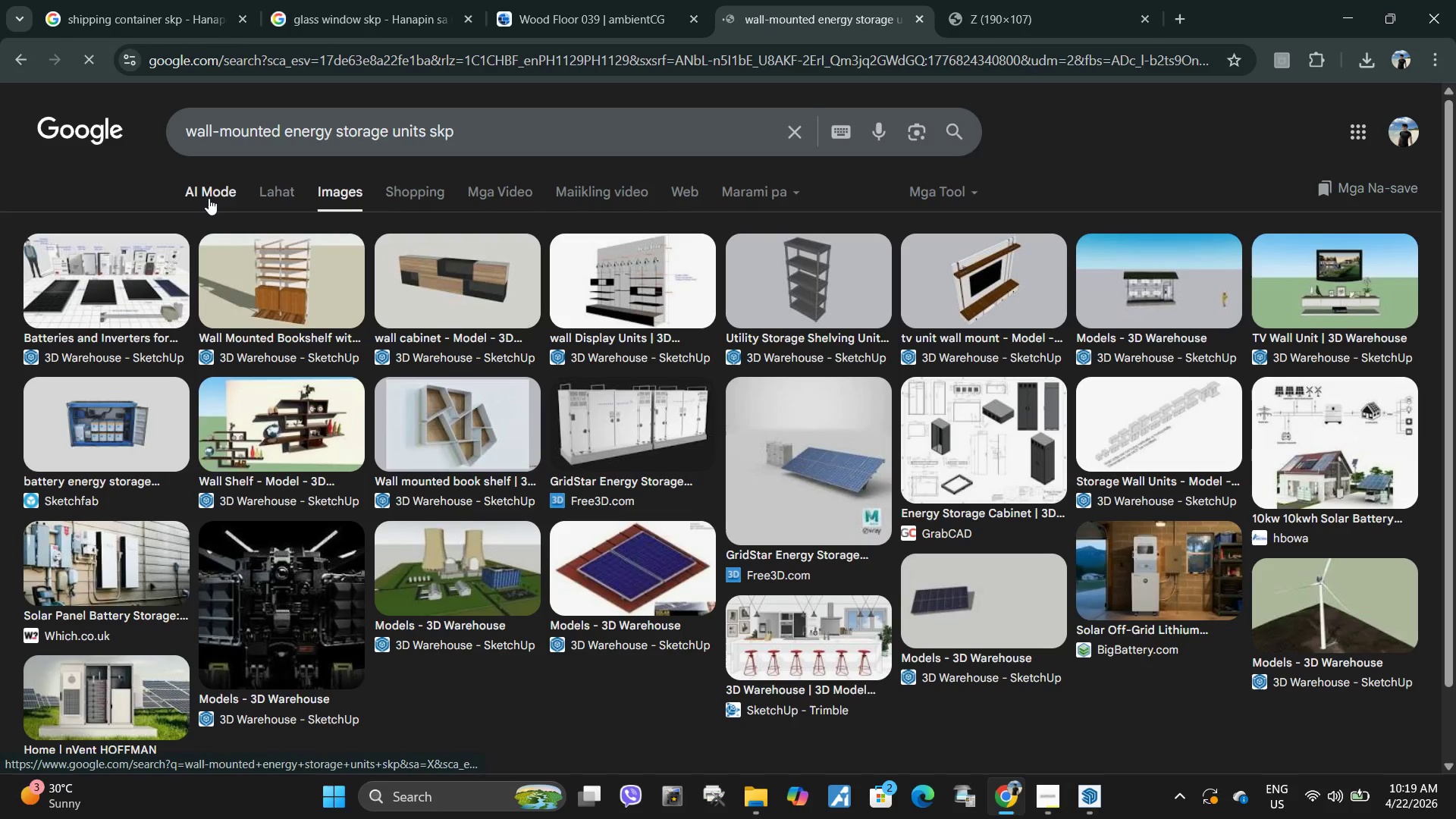 
left_click([1050, 0])
 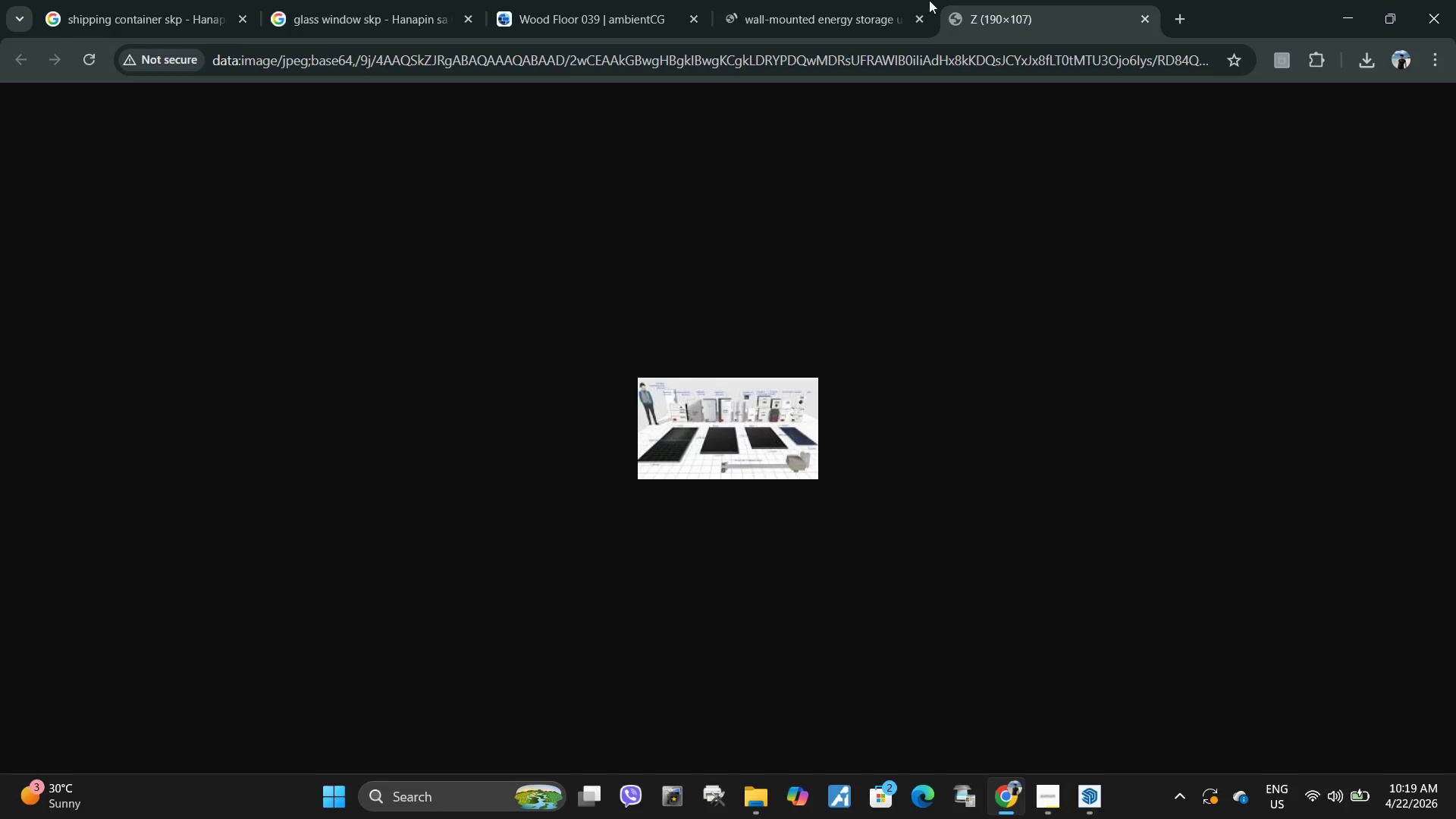 
left_click([874, 0])
 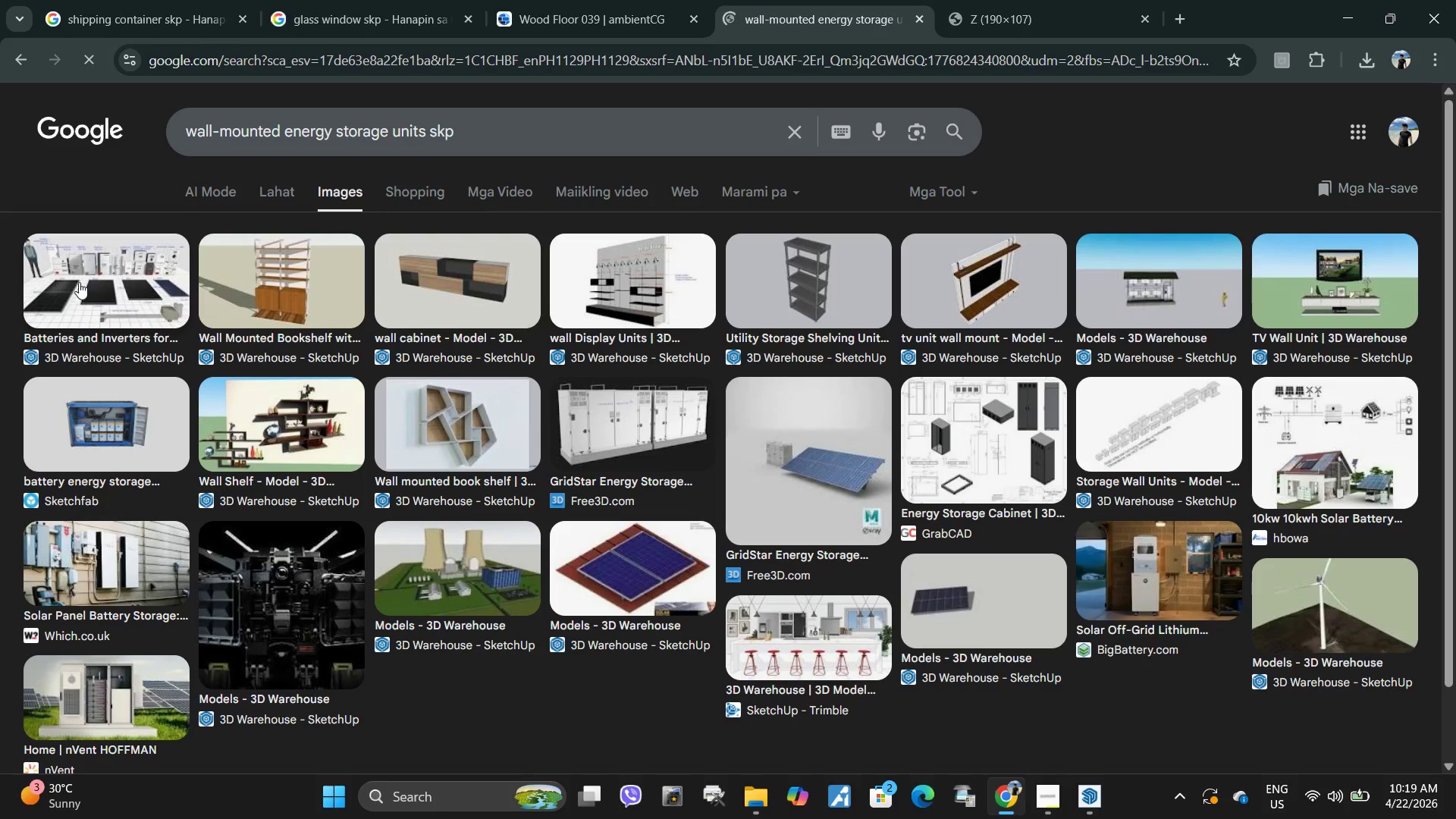 
left_click([96, 275])
 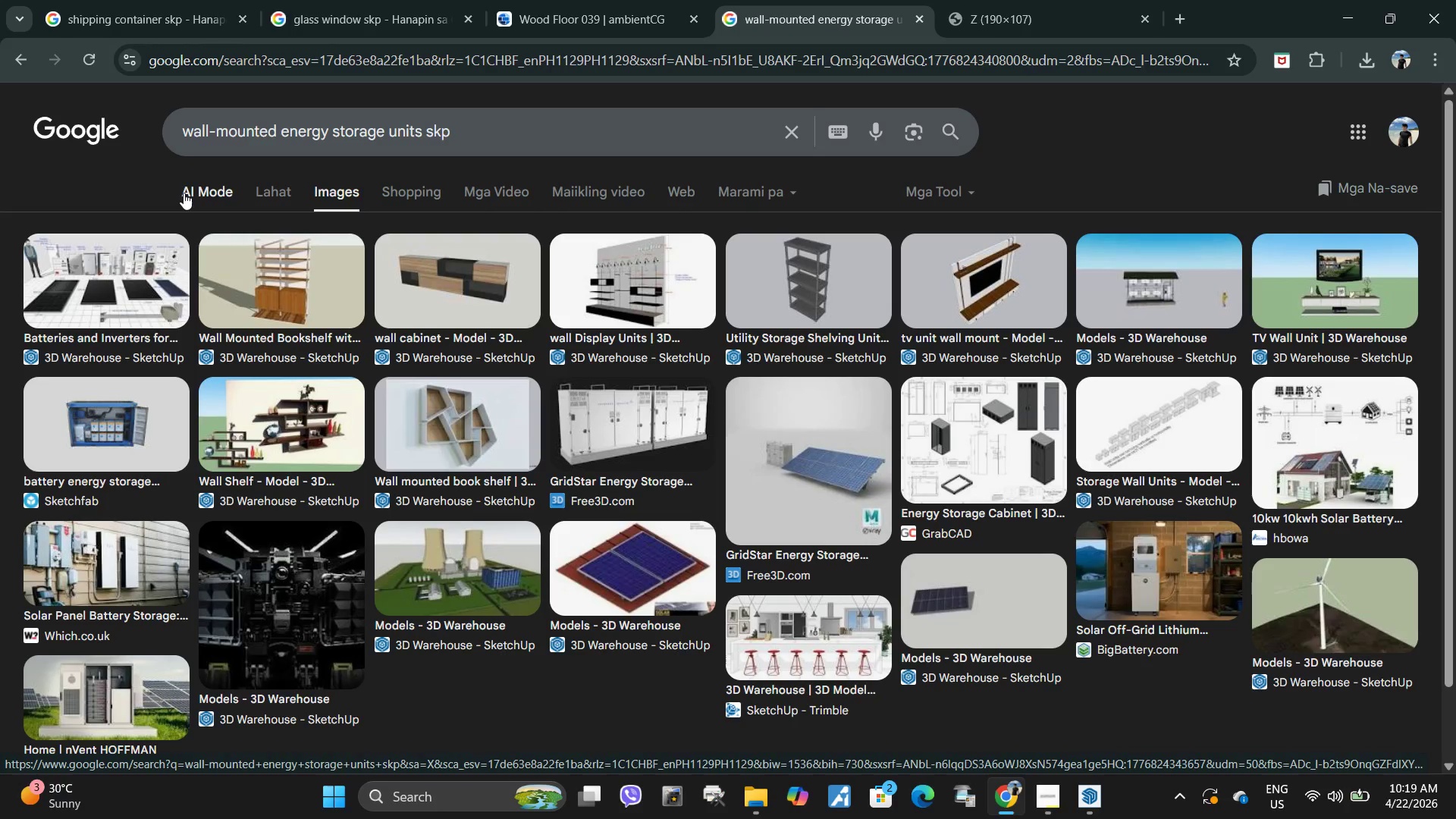 
left_click([108, 279])
 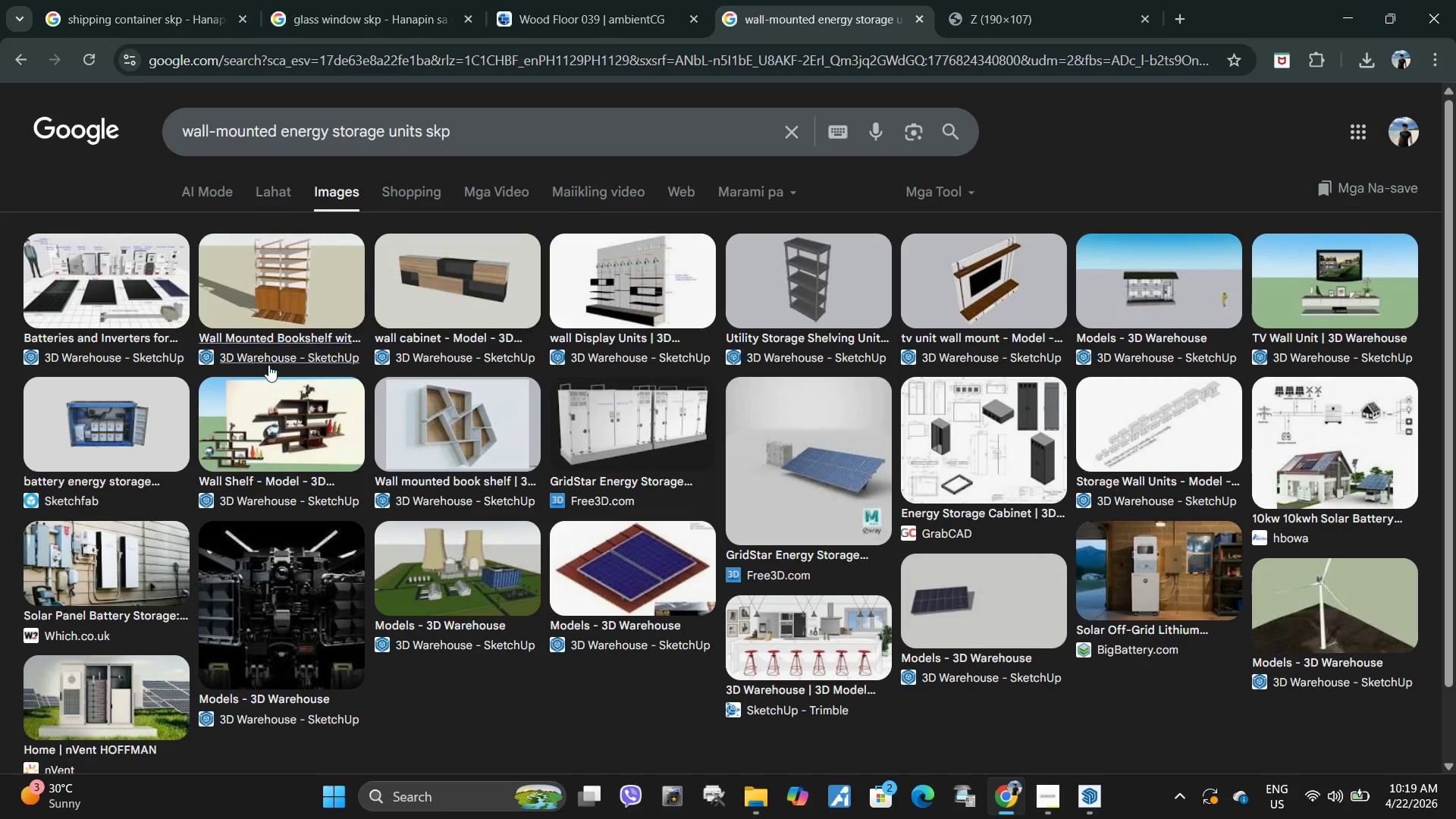 
left_click([110, 301])
 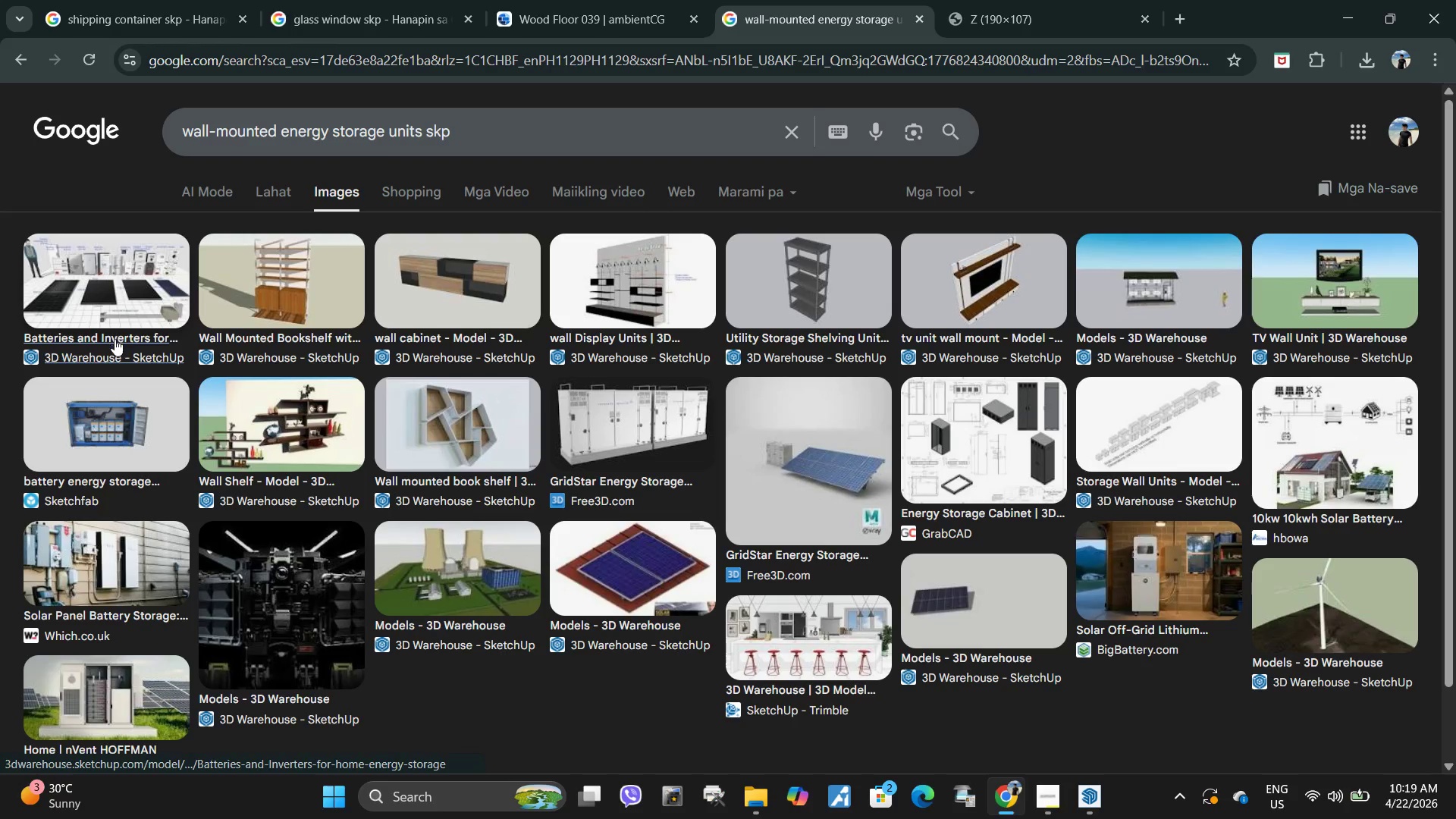 
left_click([115, 339])
 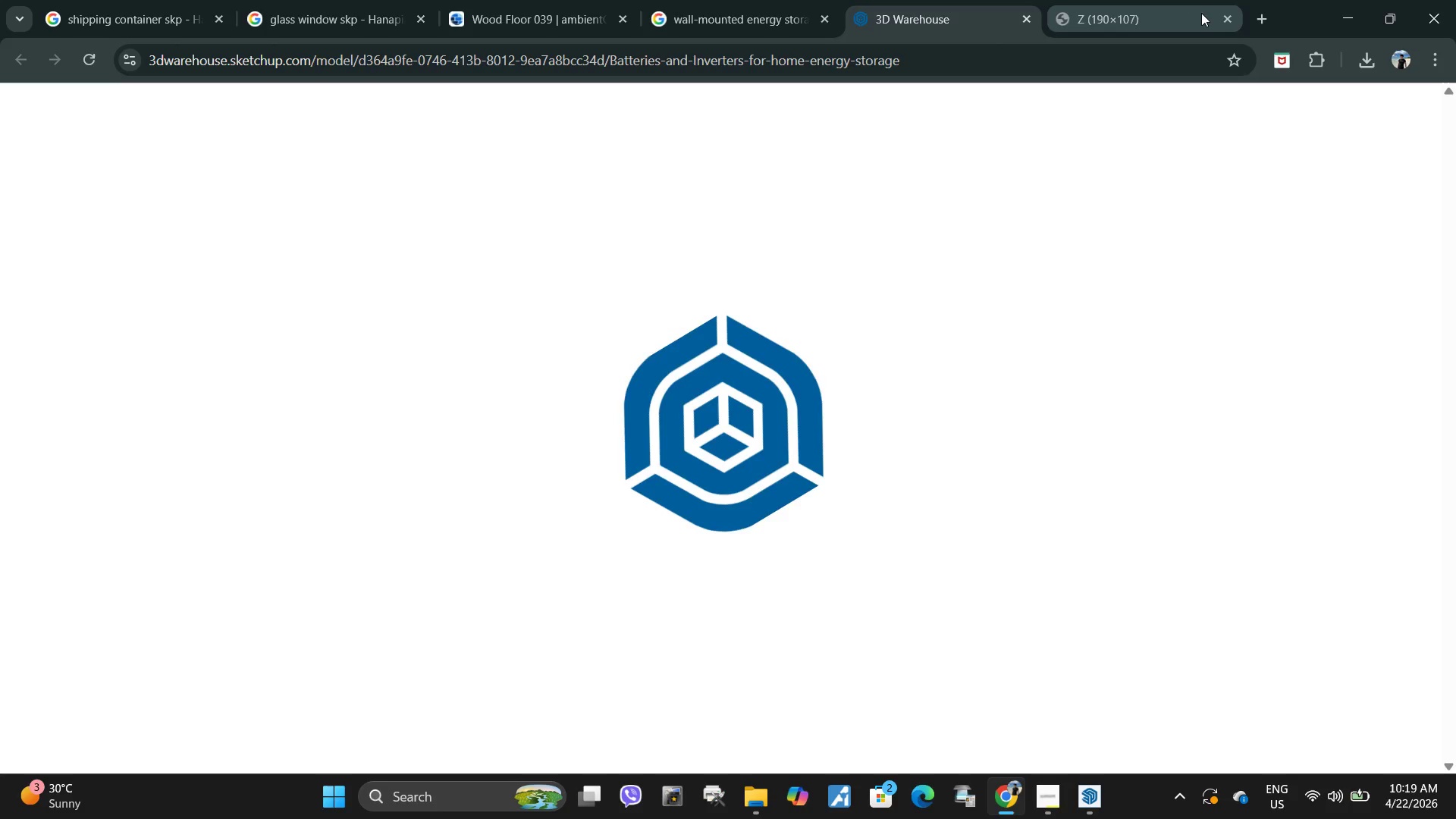 
left_click([1235, 17])
 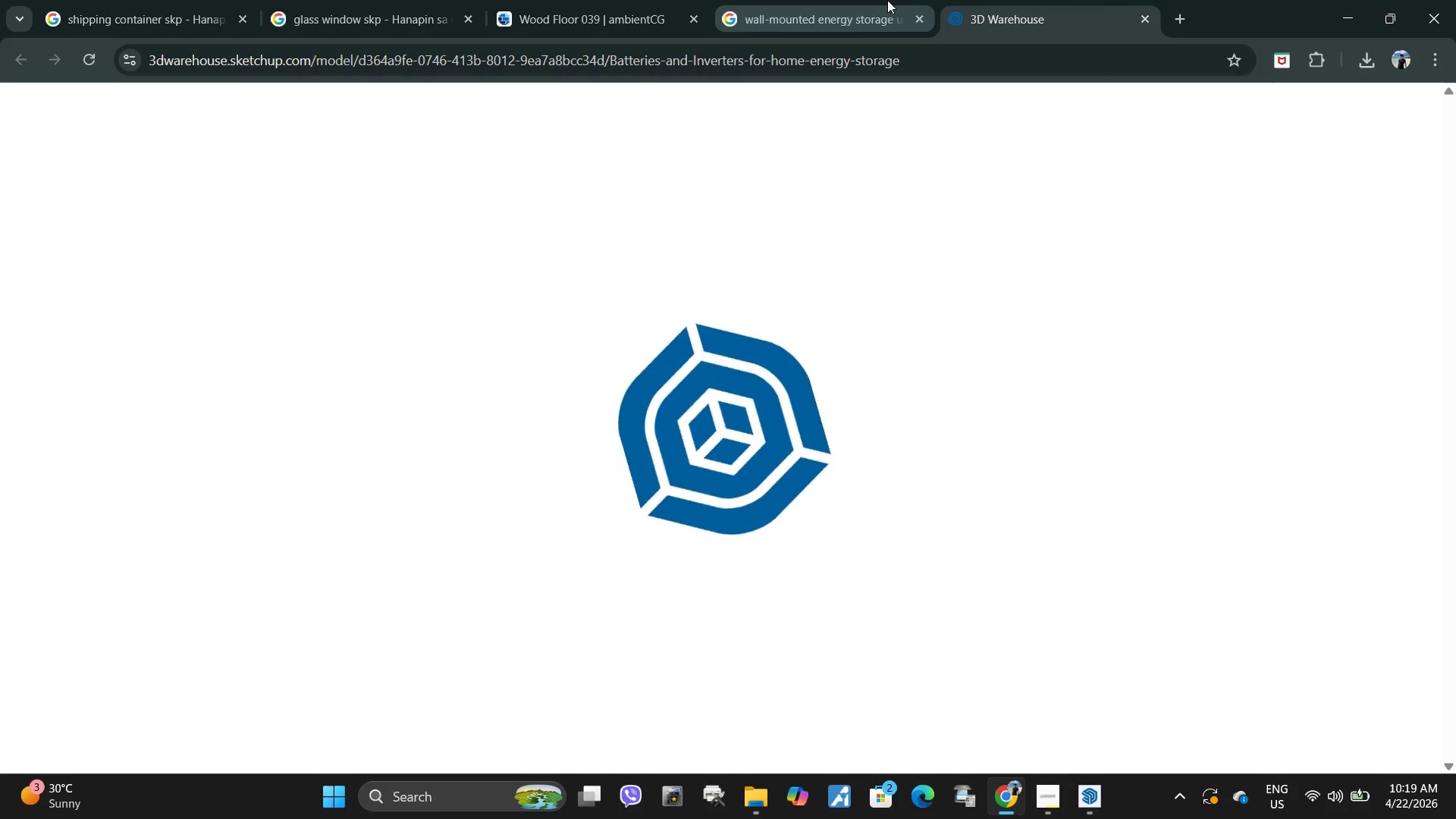 
left_click([887, 0])
 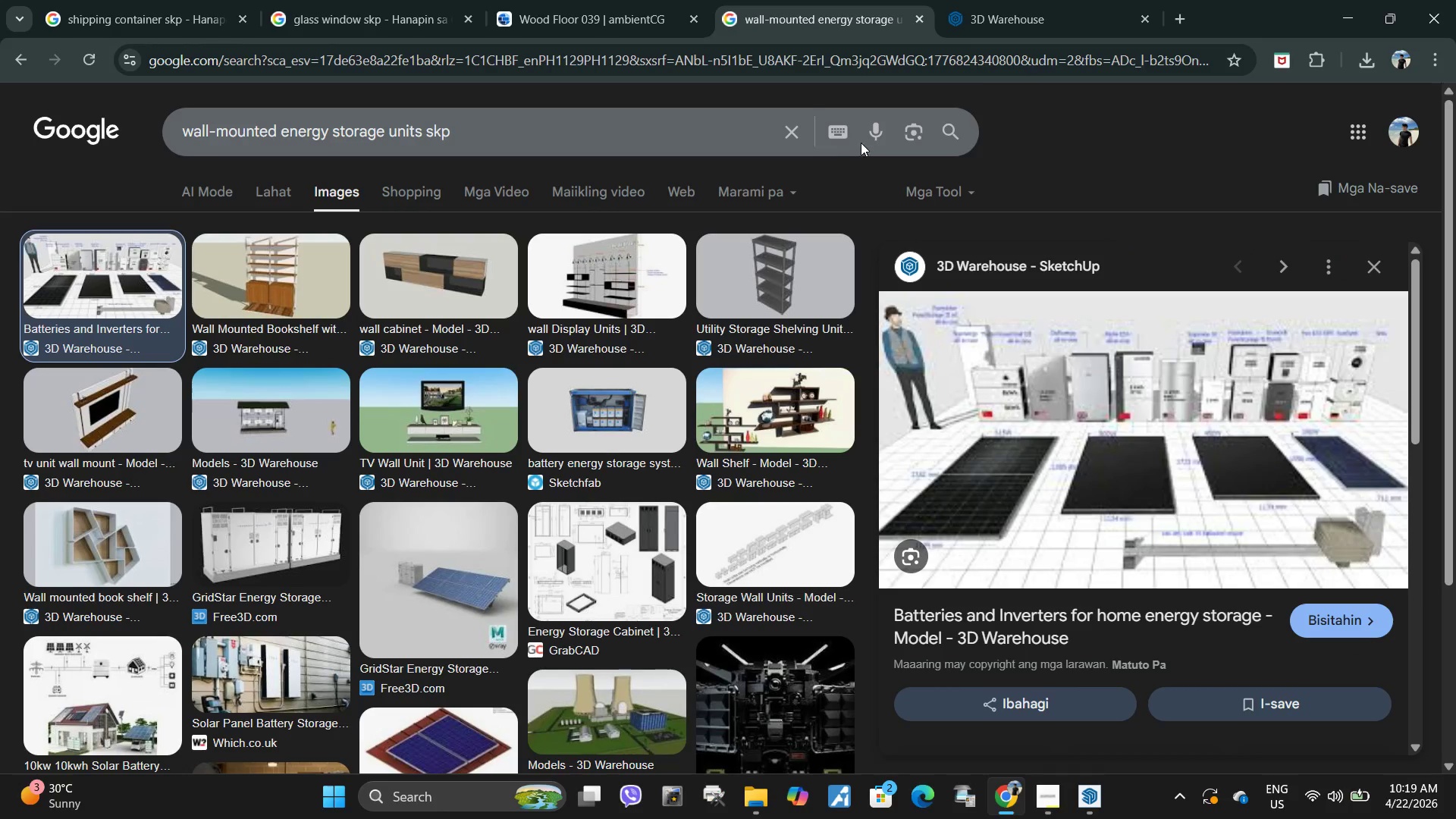 
left_click([1119, 0])
 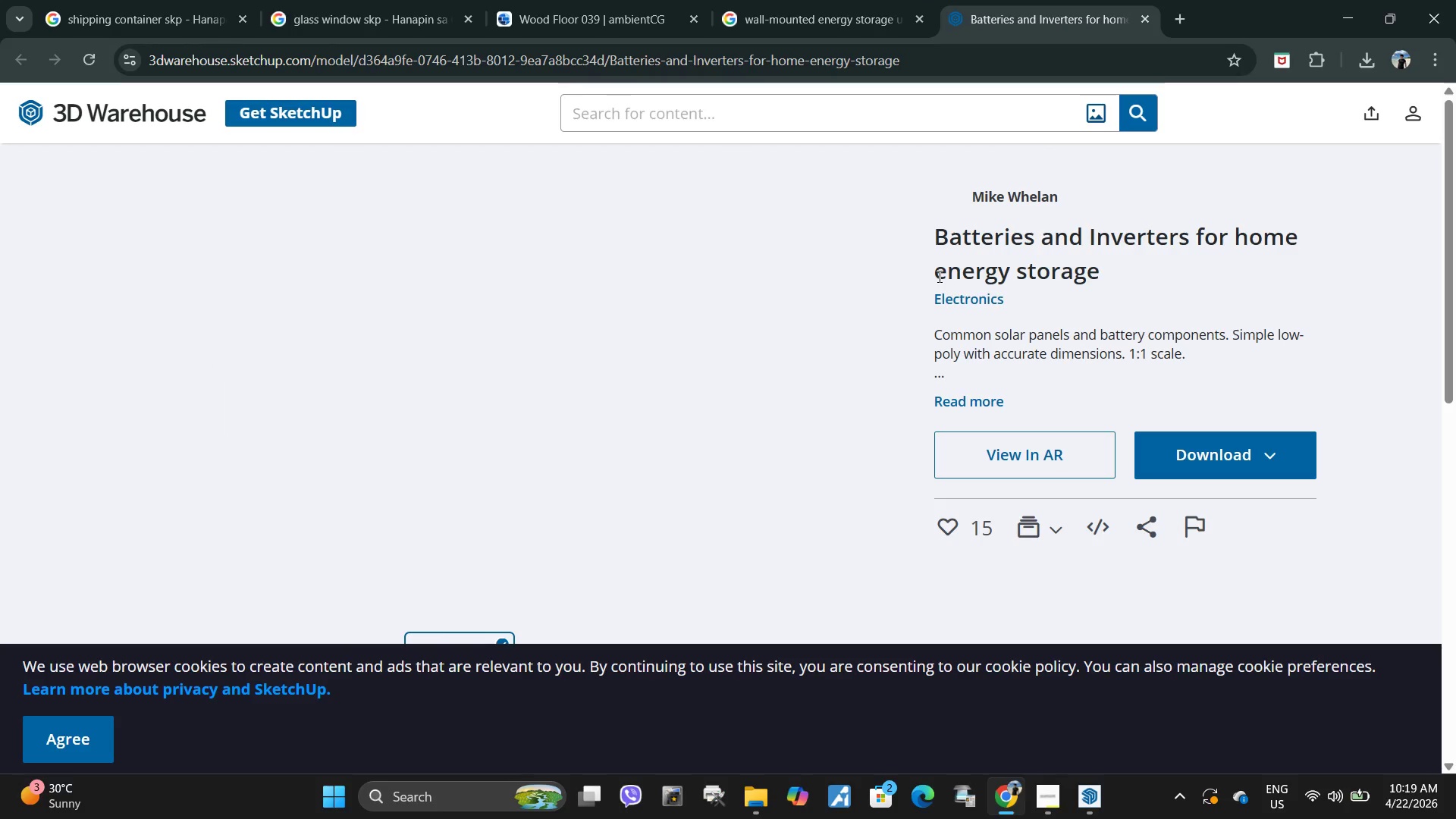 
scroll: coordinate [946, 273], scroll_direction: up, amount: 2.0
 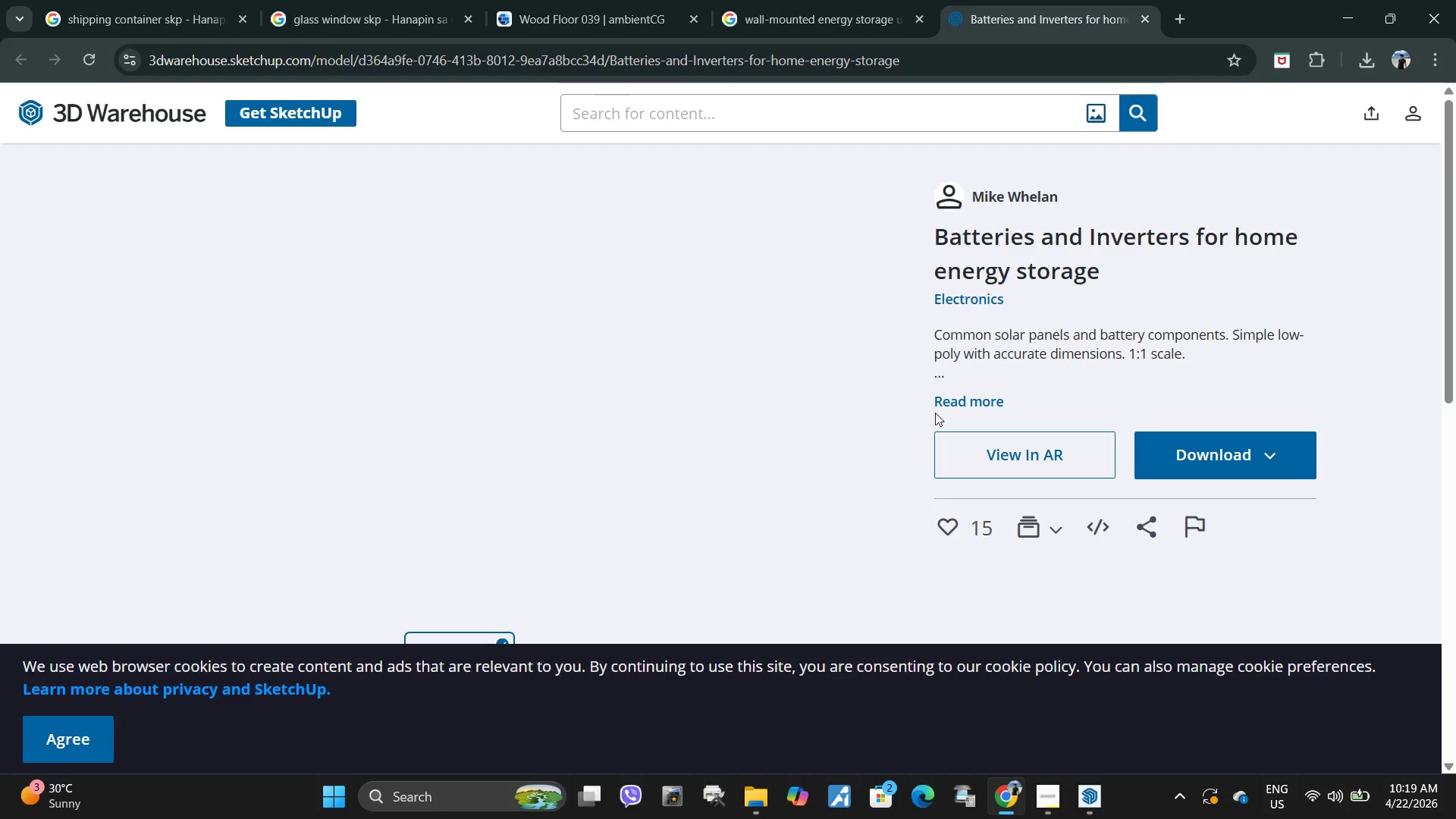 
scroll: coordinate [732, 374], scroll_direction: down, amount: 5.0
 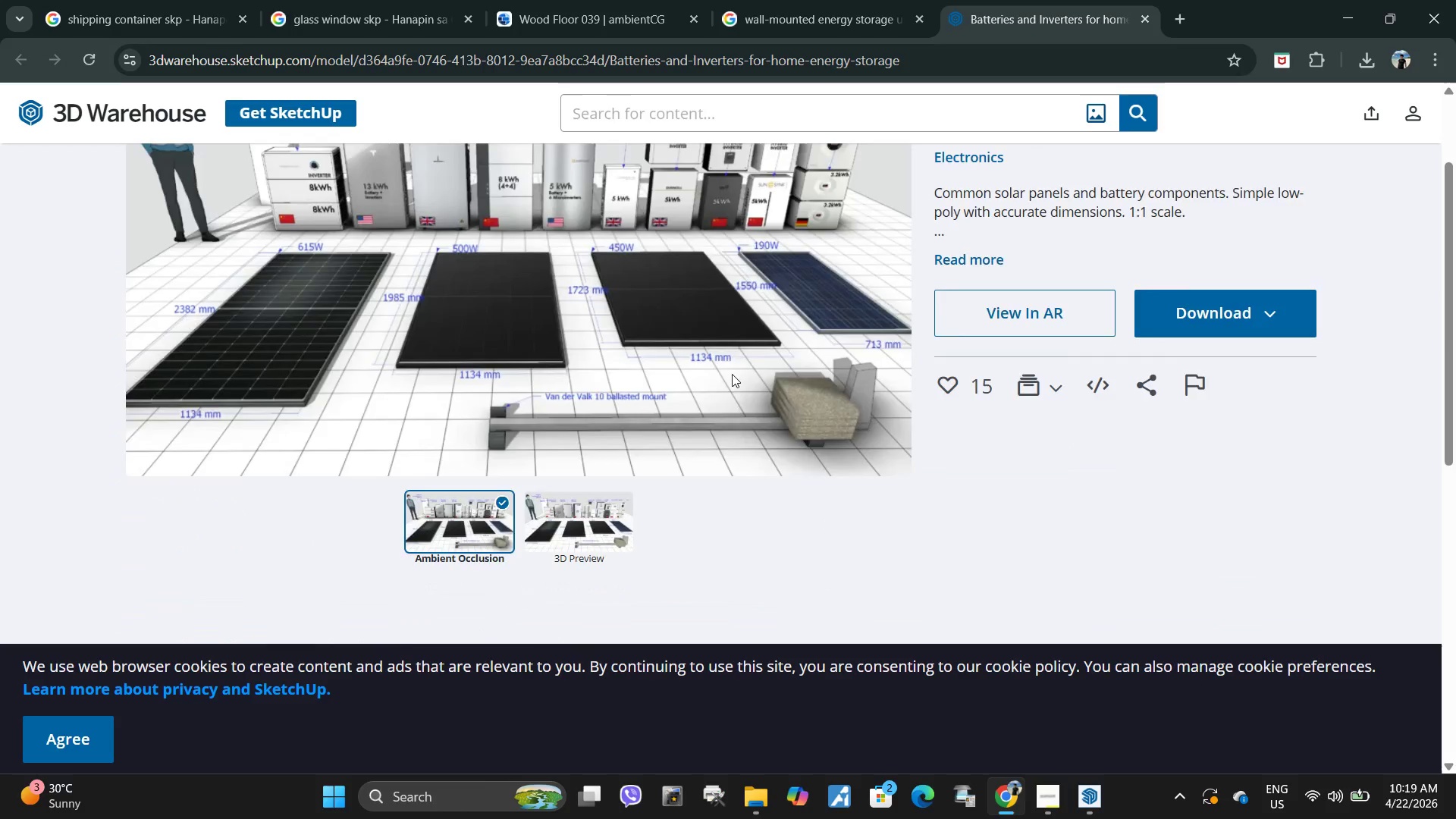 
scroll: coordinate [732, 374], scroll_direction: up, amount: 4.0
 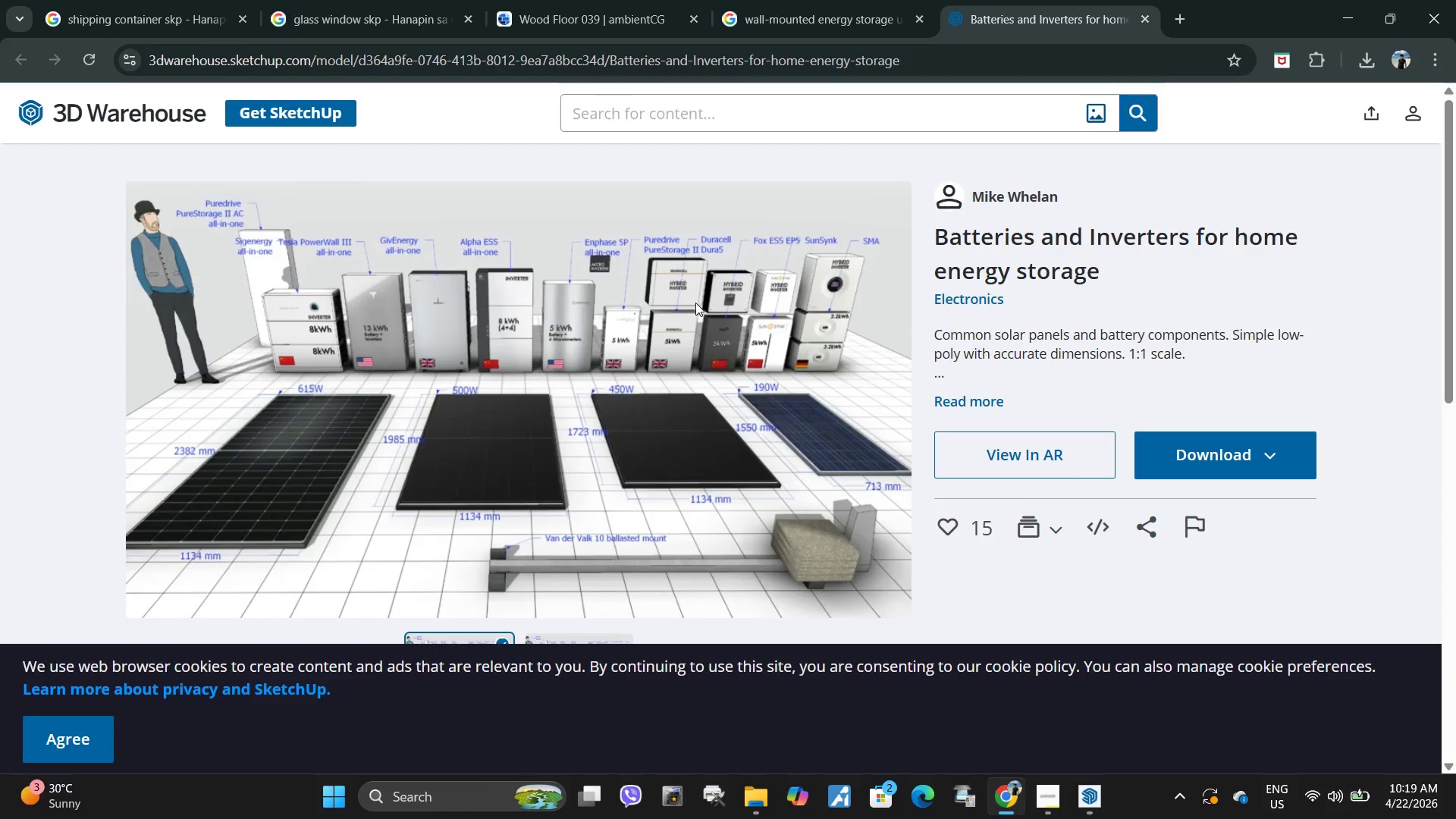 
wait(14.55)
 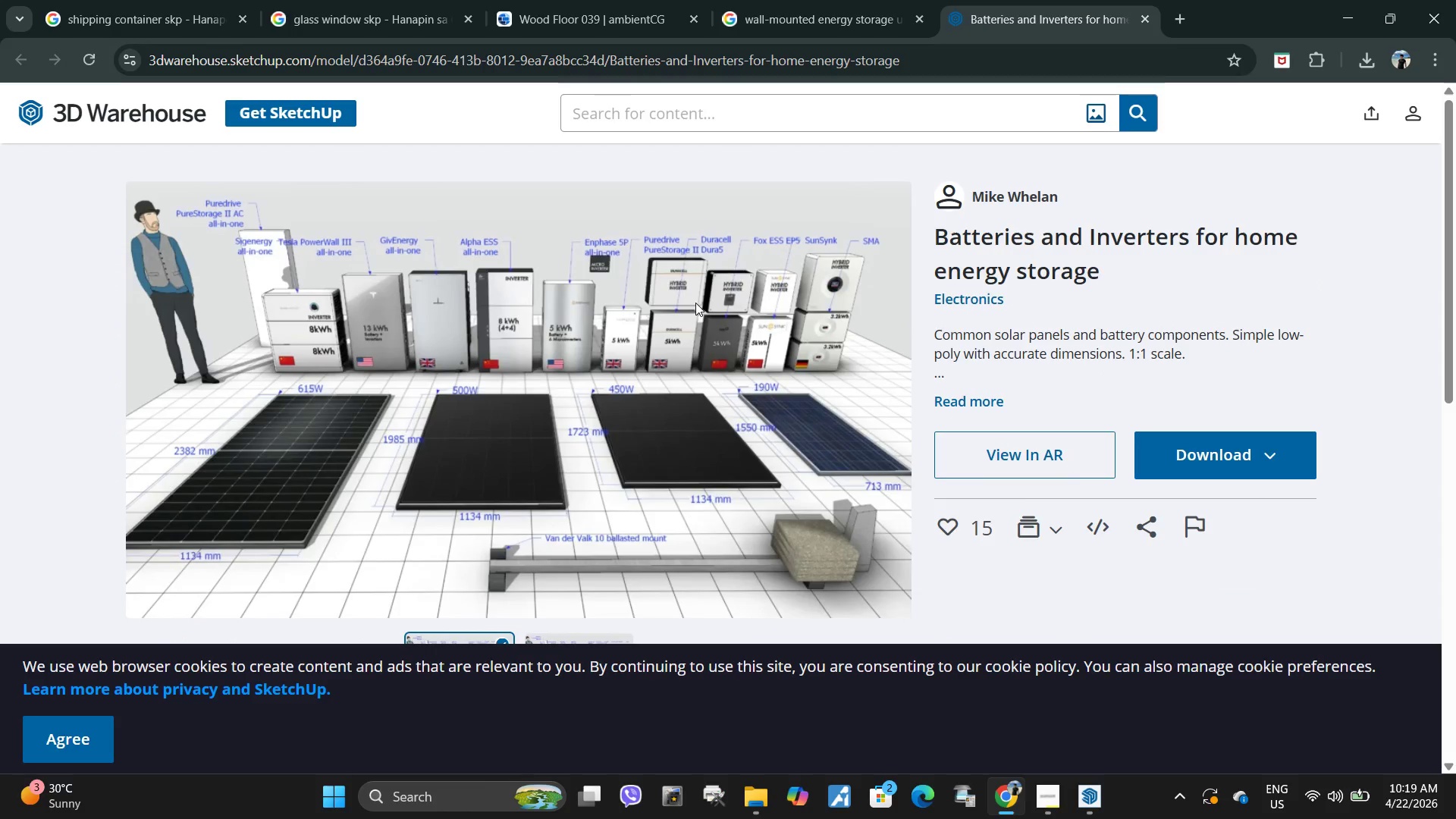 
left_click([1049, 807])